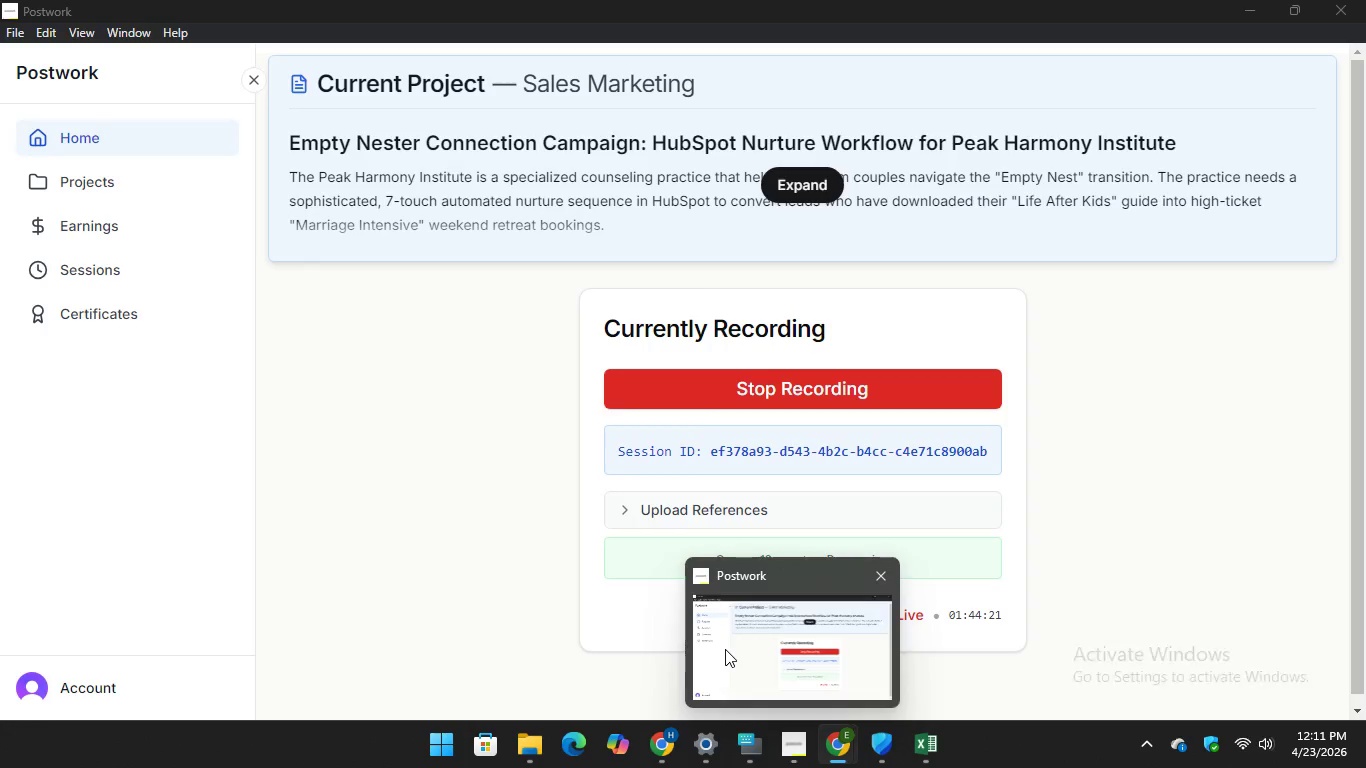 
left_click([725, 649])